 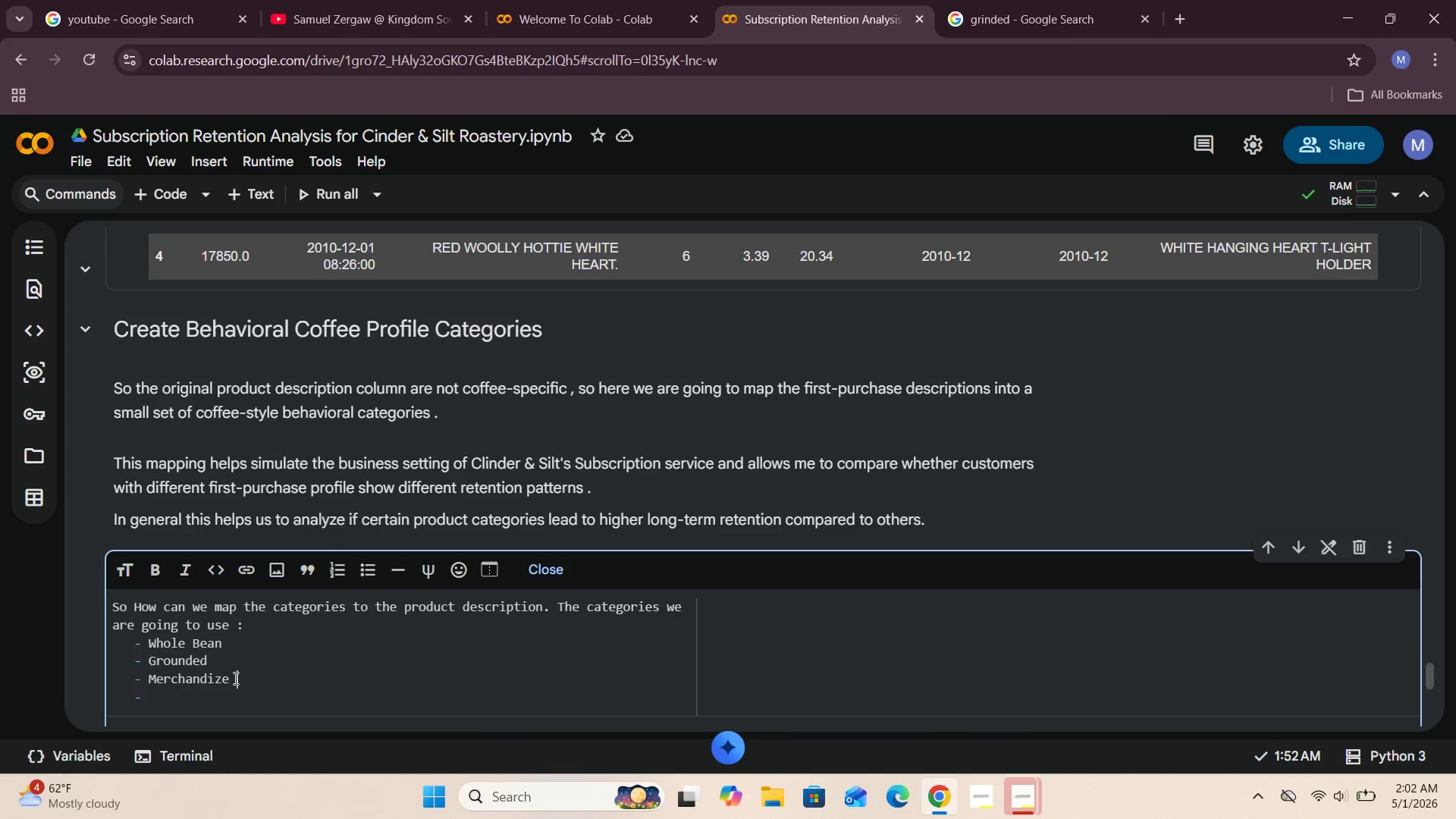 
key(Backspace)
 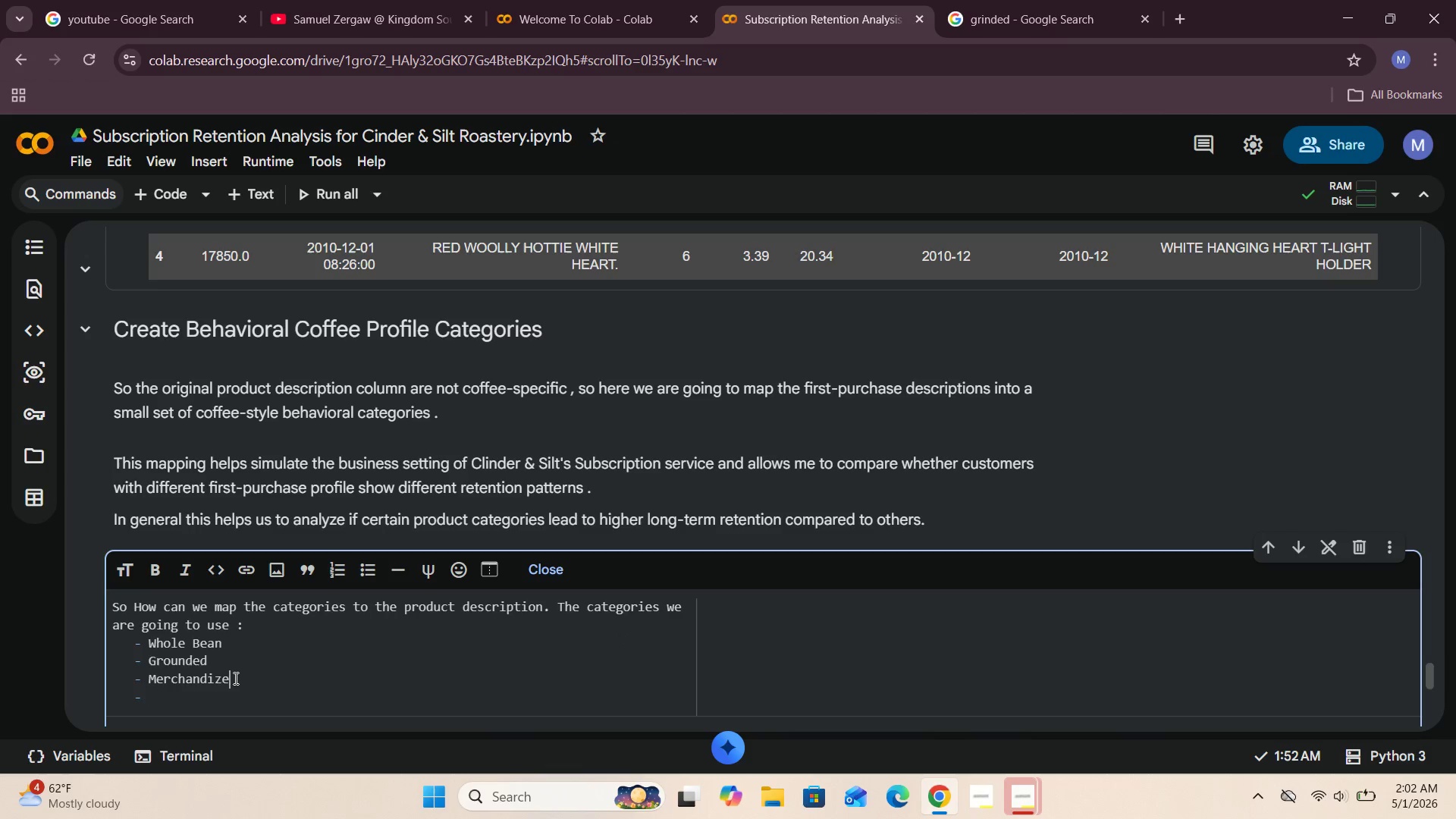 
key(Backspace)
 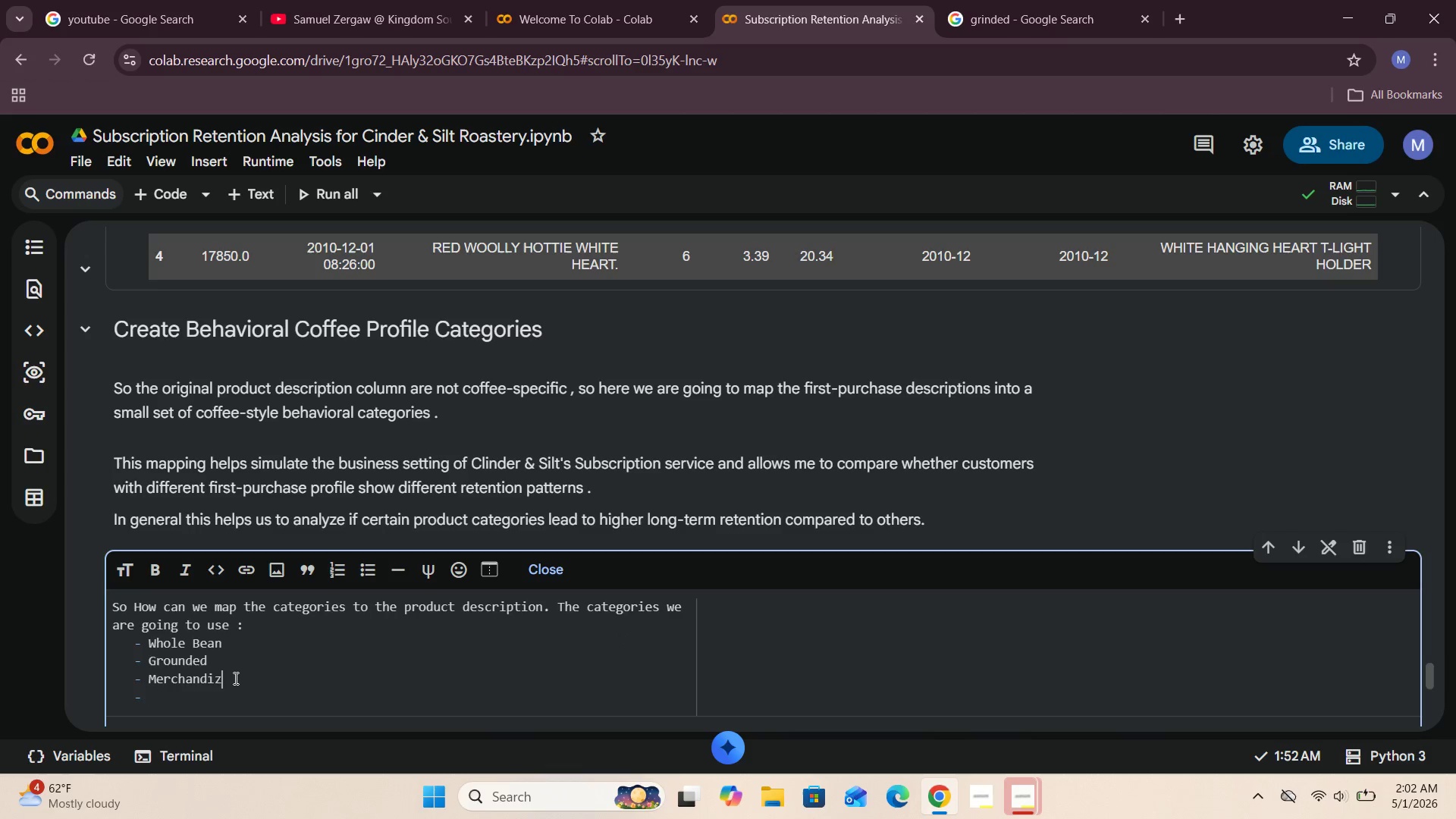 
key(Backspace)
 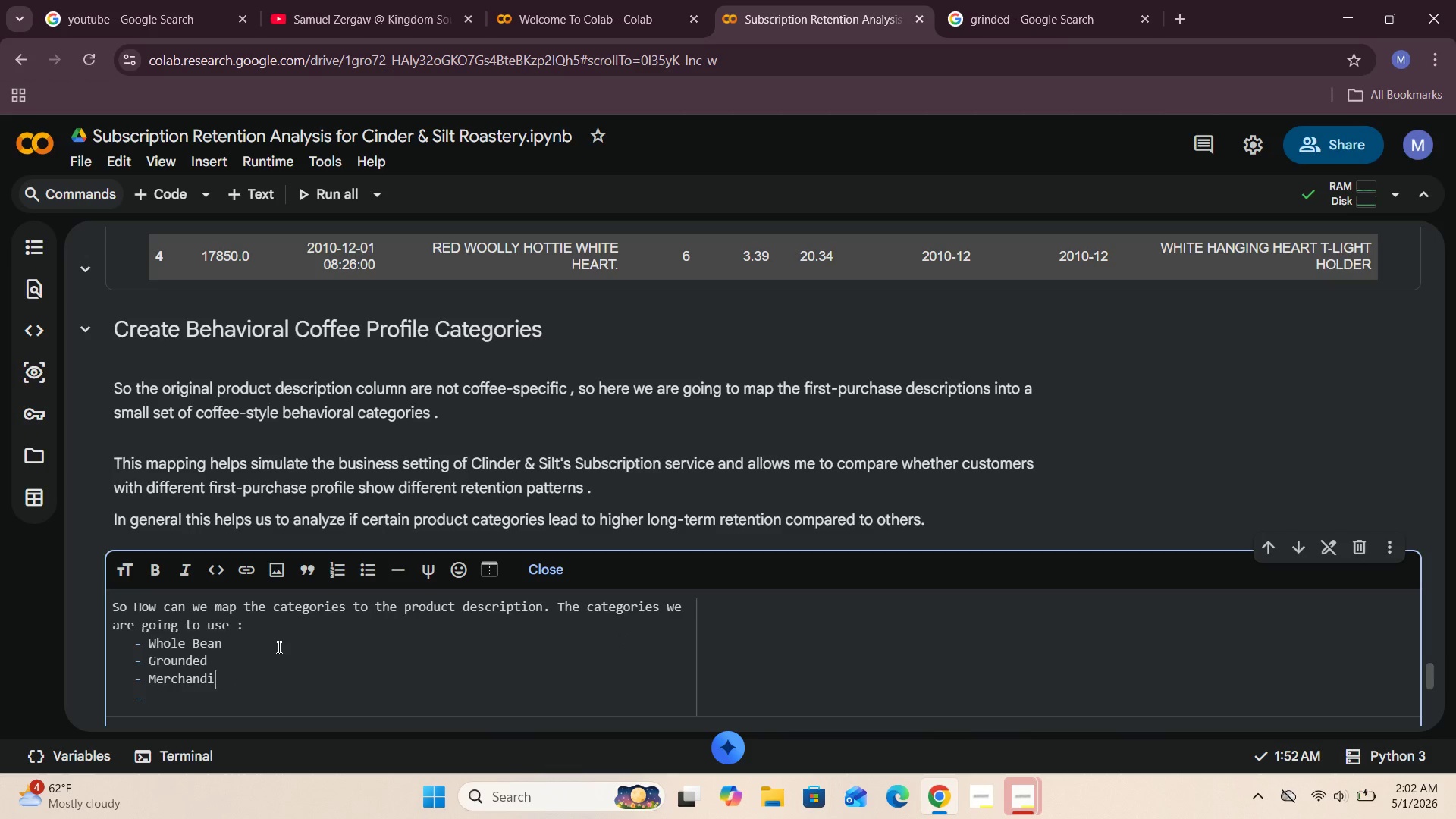 
type(se)
 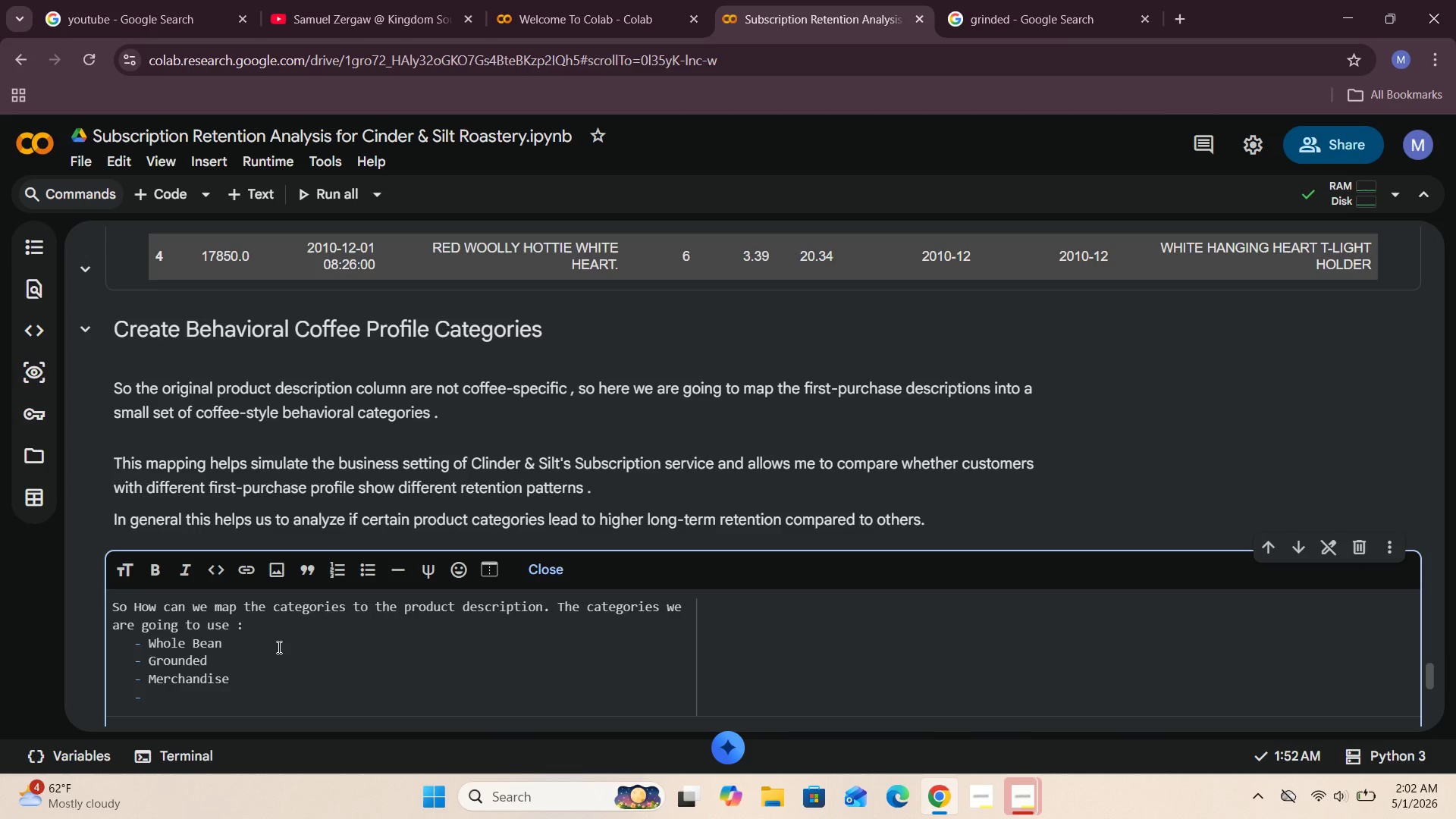 
key(ArrowDown)
 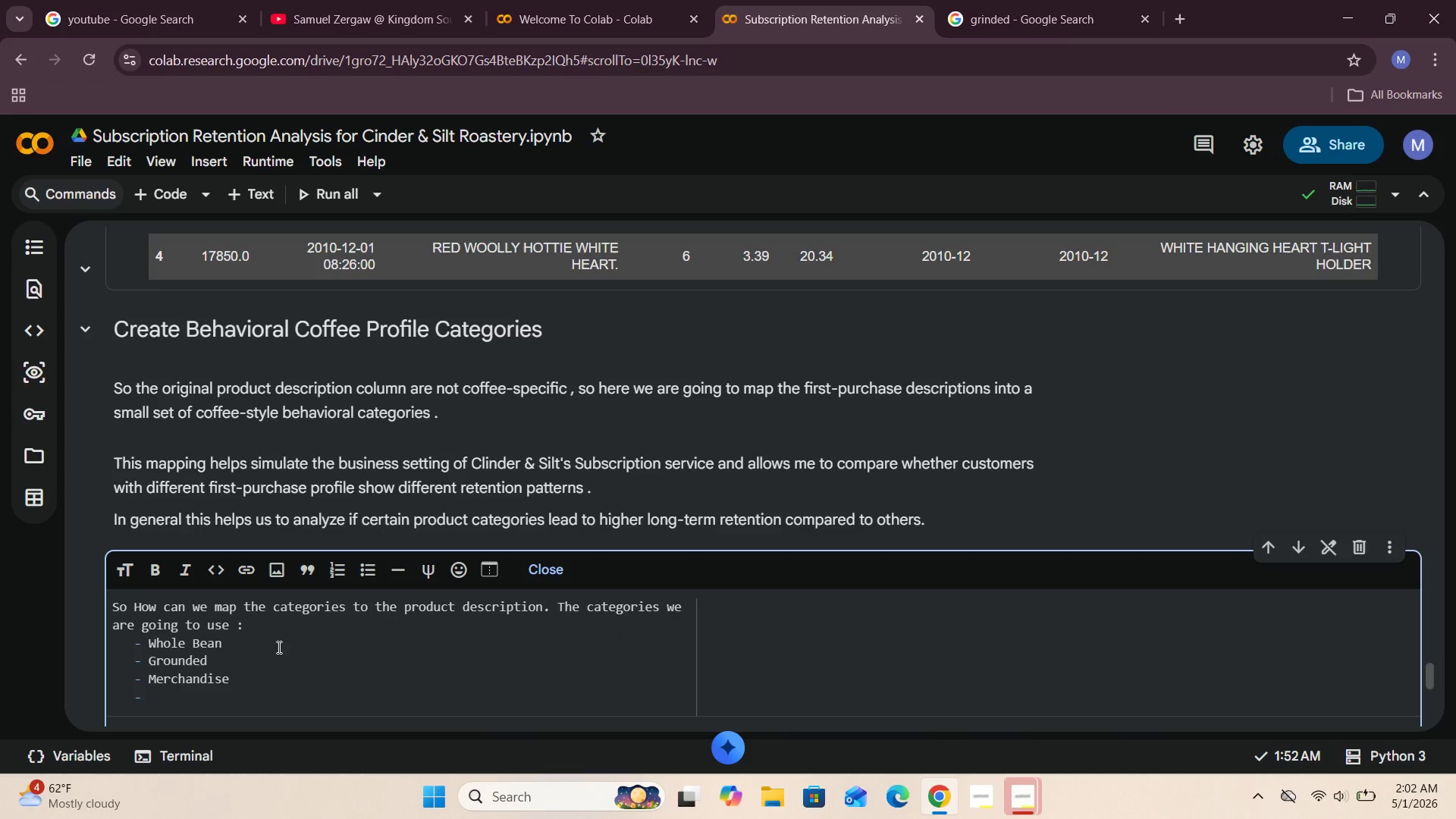 
type(Cold V)
key(Backspace)
type(Brew Concentrate )
 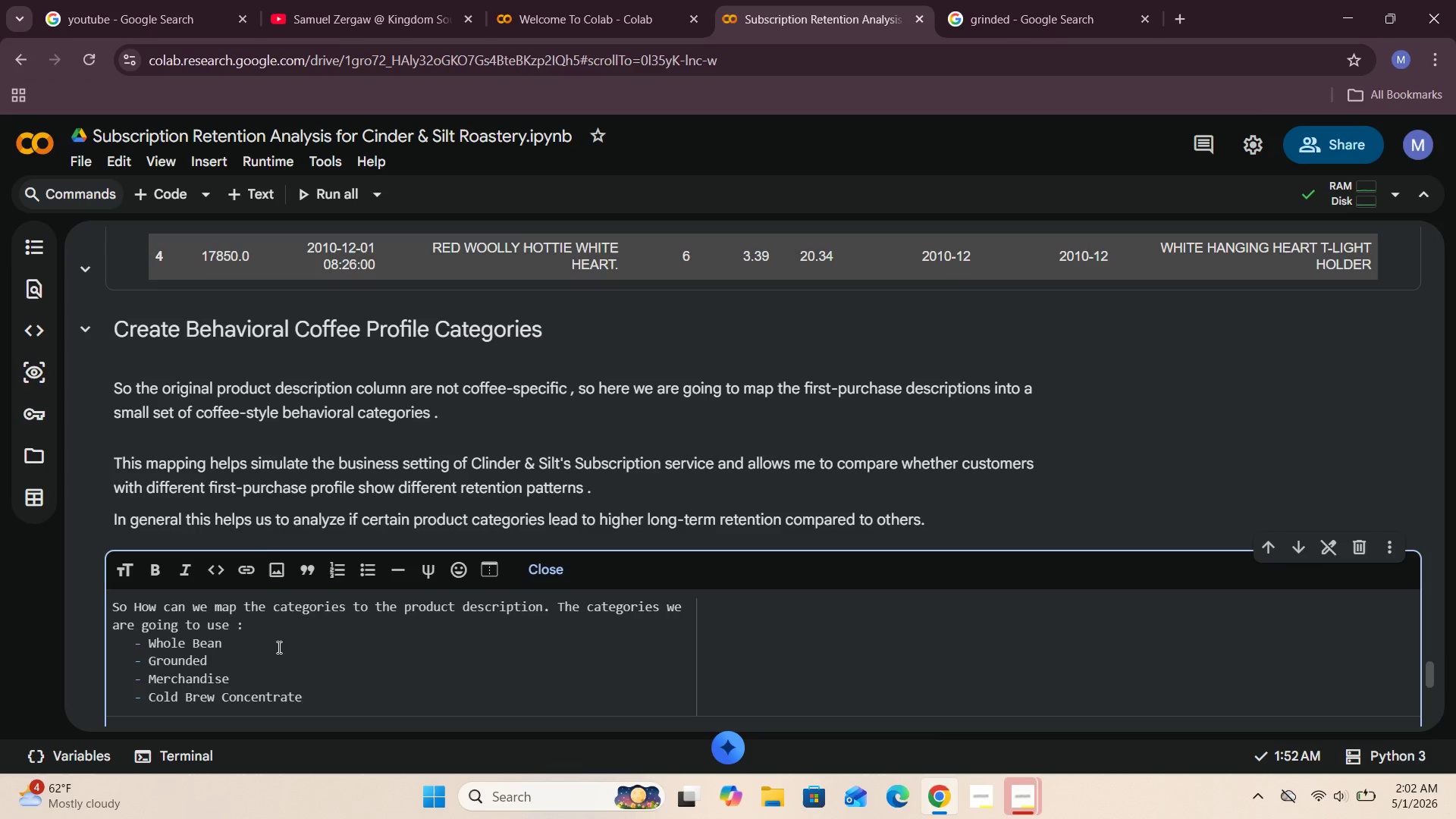 
key(Enter)
 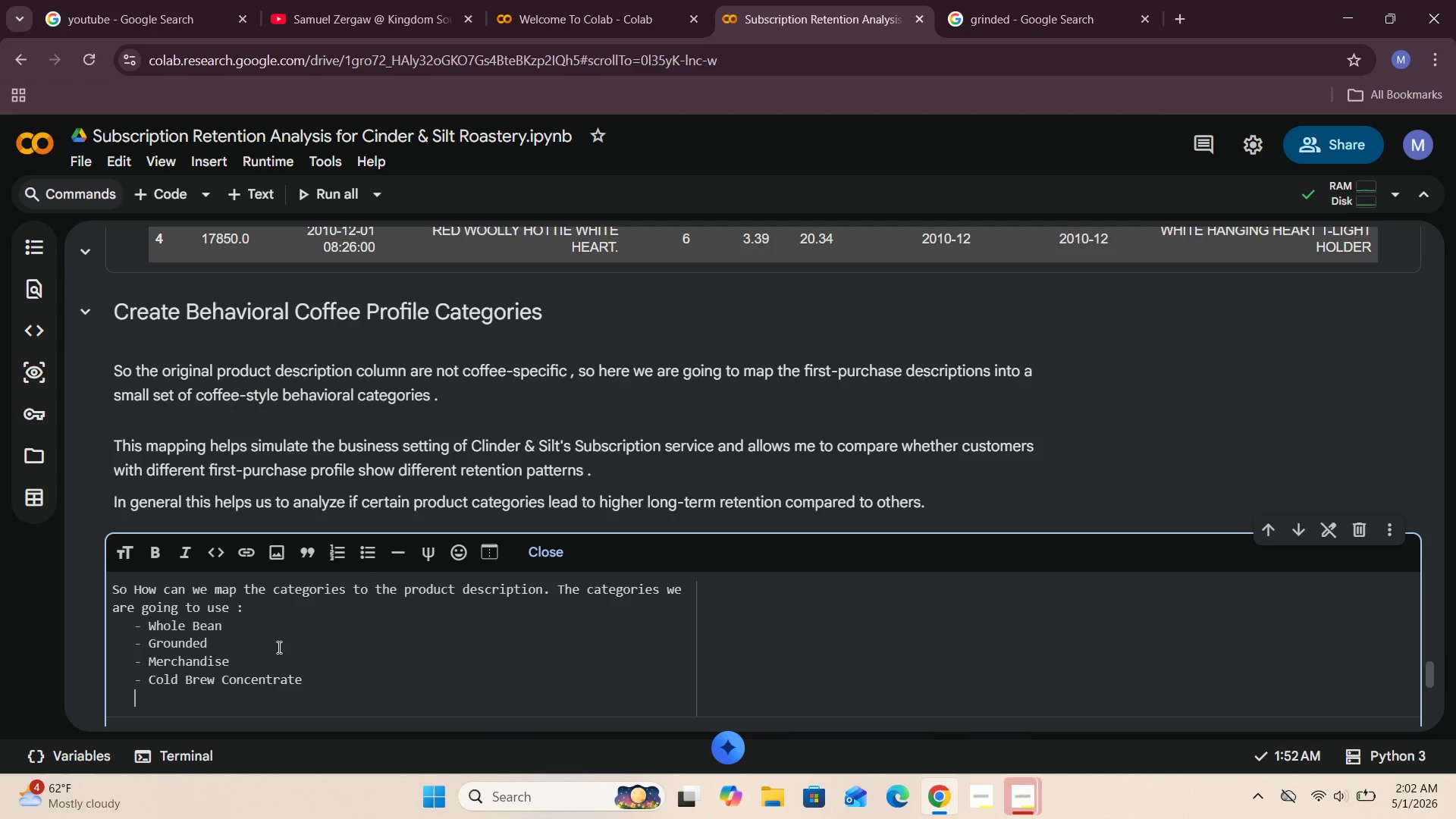 
type(- Other)
 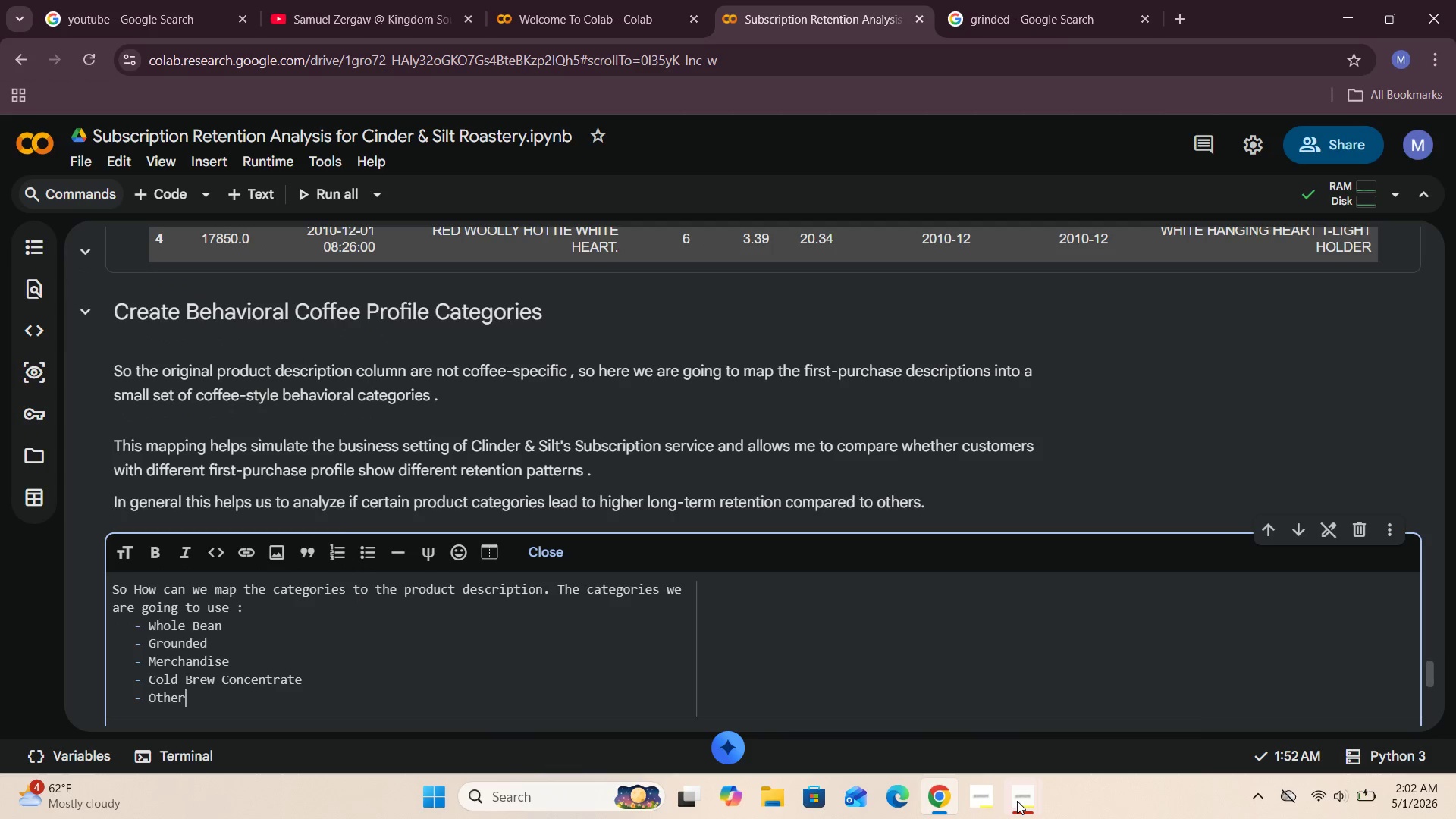 
left_click([974, 699])